 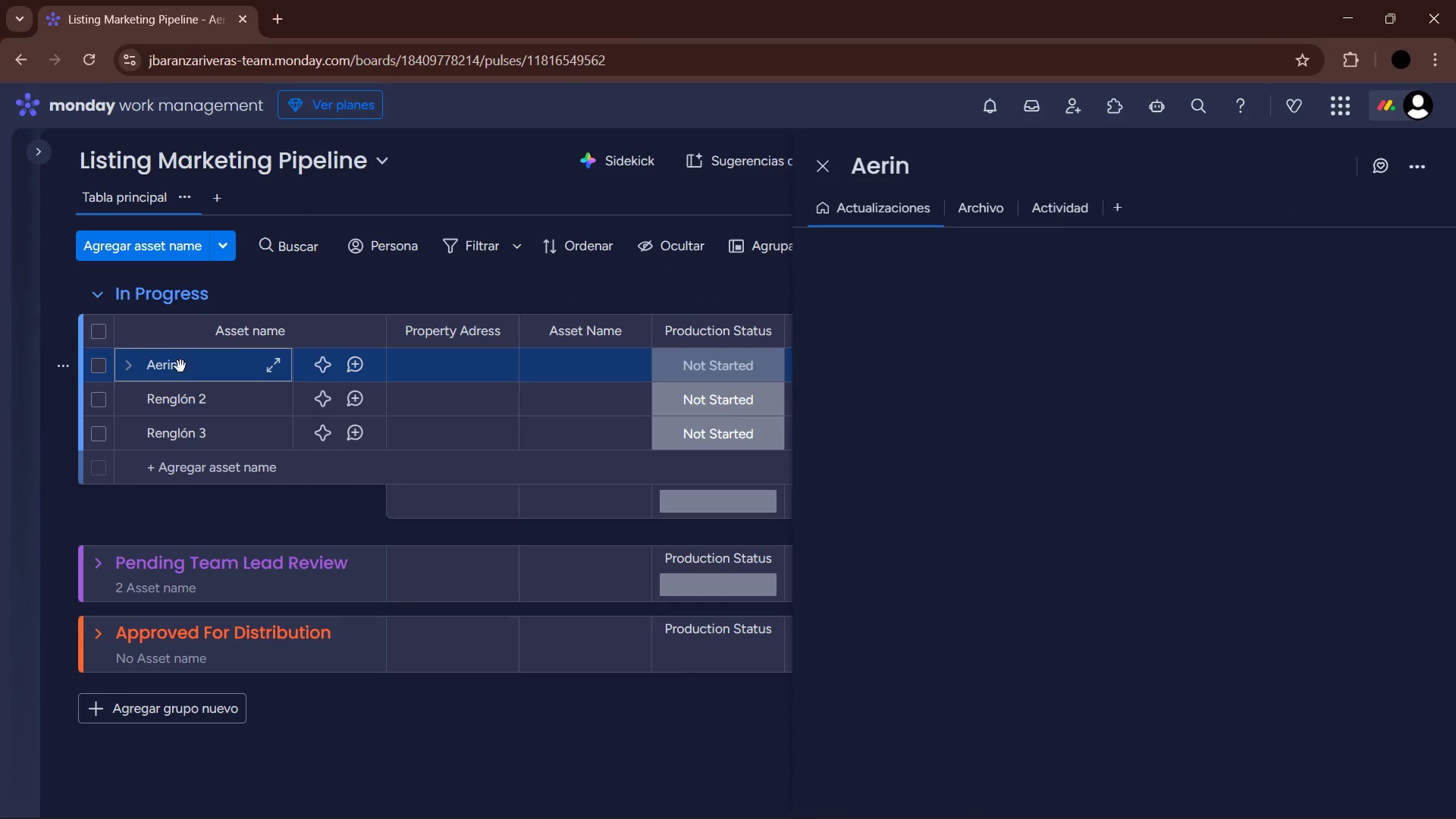 
left_click([817, 165])
 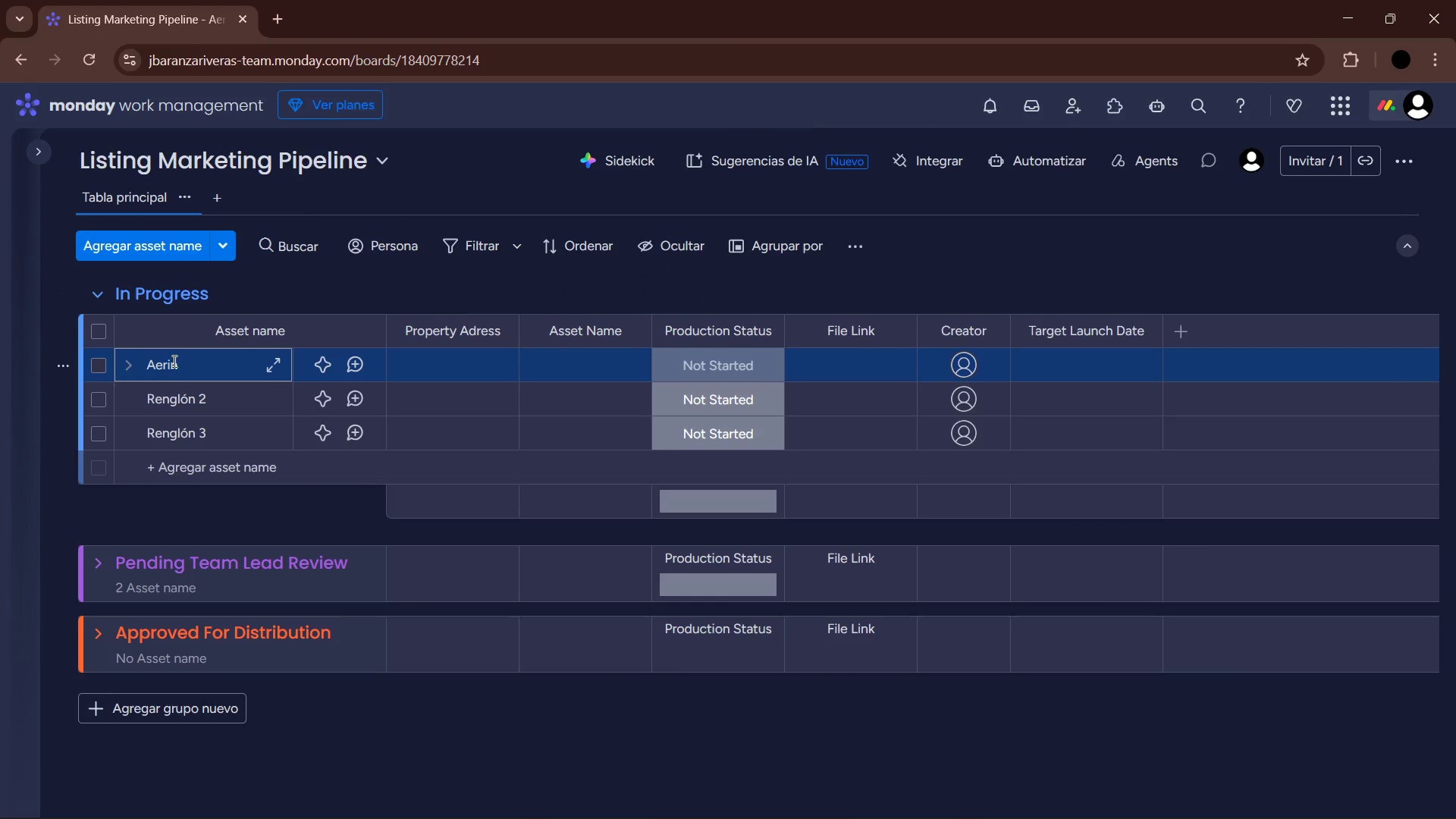 
left_click([171, 364])
 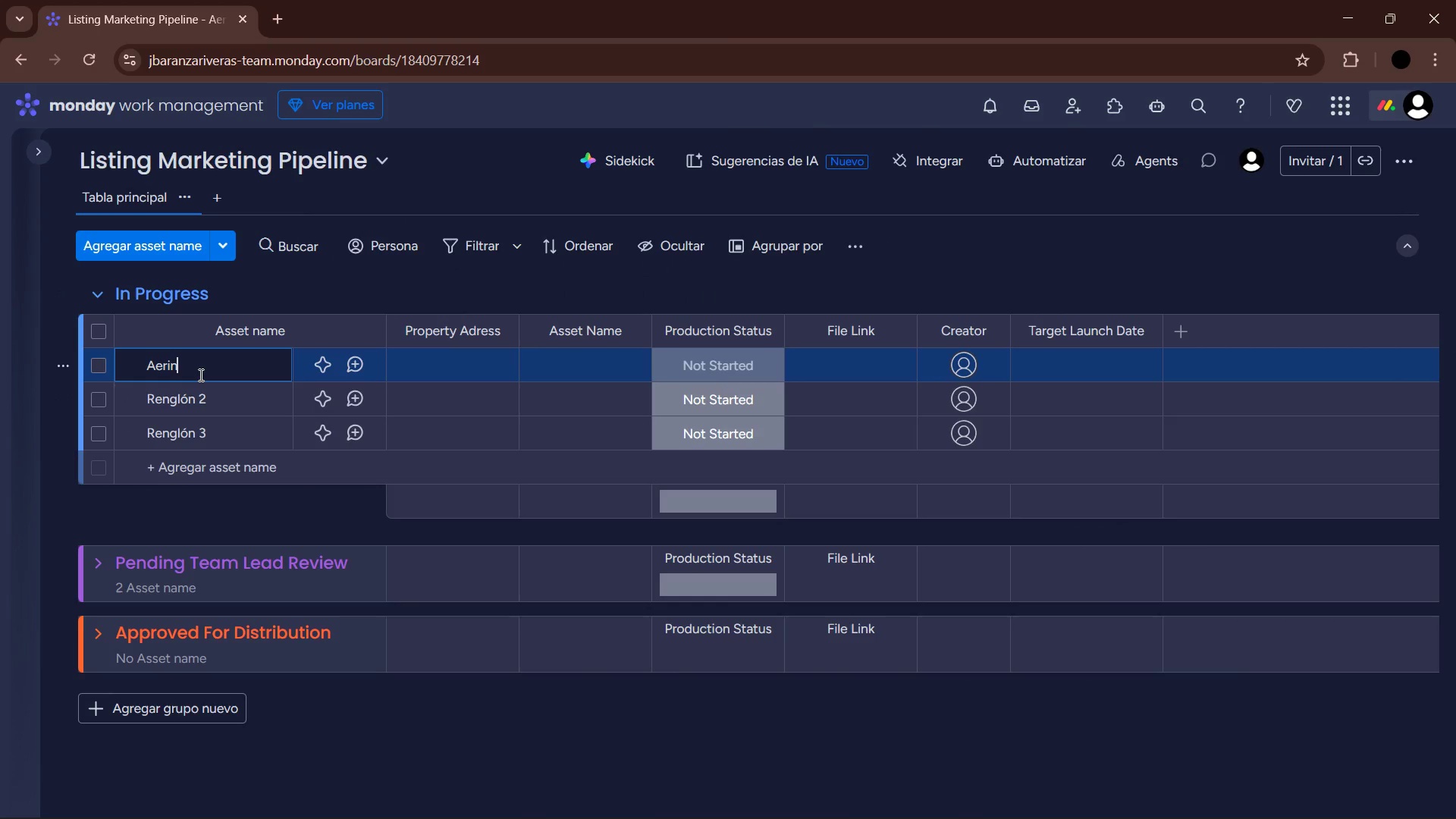 
key(Backspace)
type(l )
key(Backspace)
key(Backspace)
type(al Rstate Overview )
 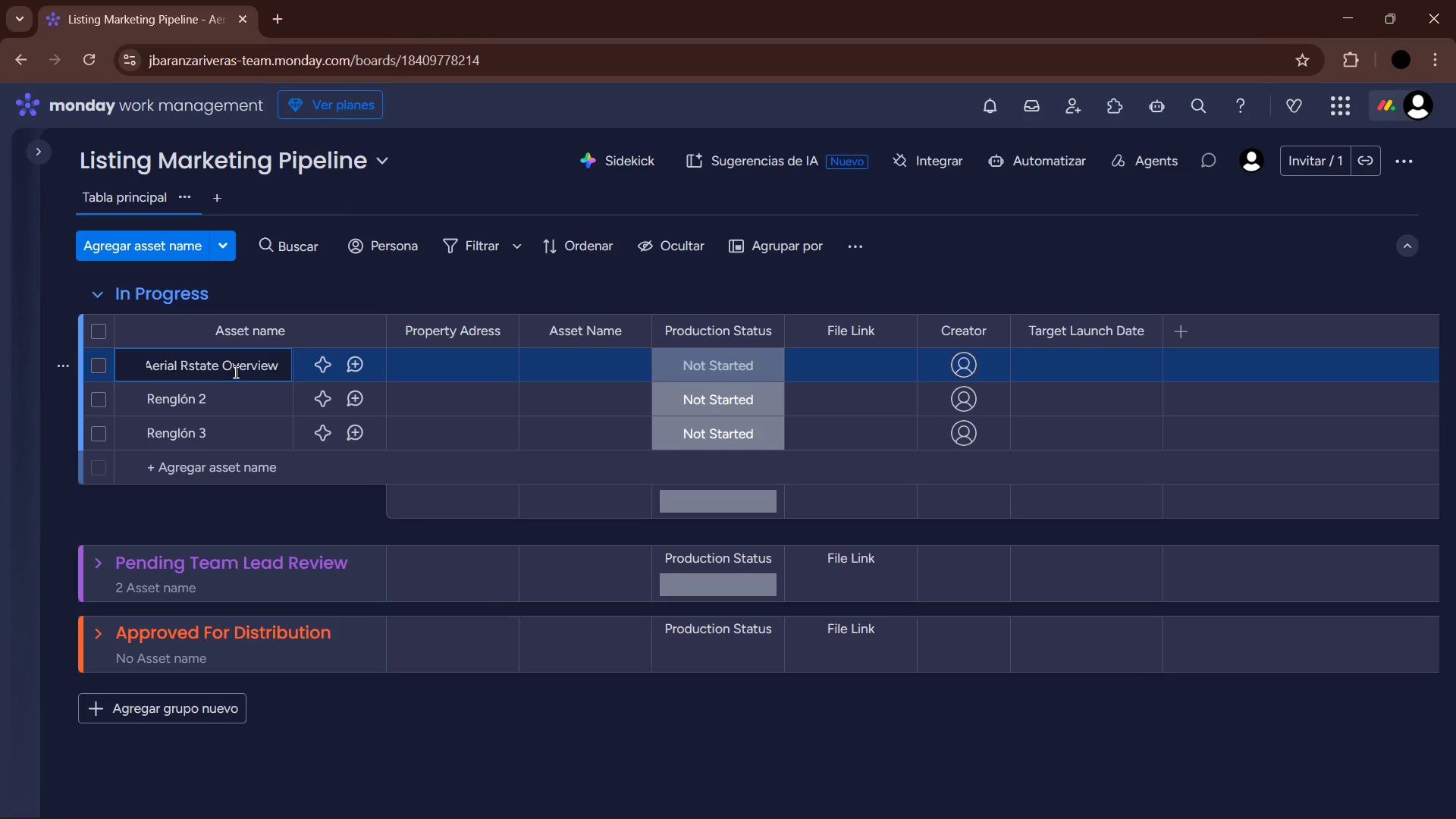 
left_click([324, 512])
 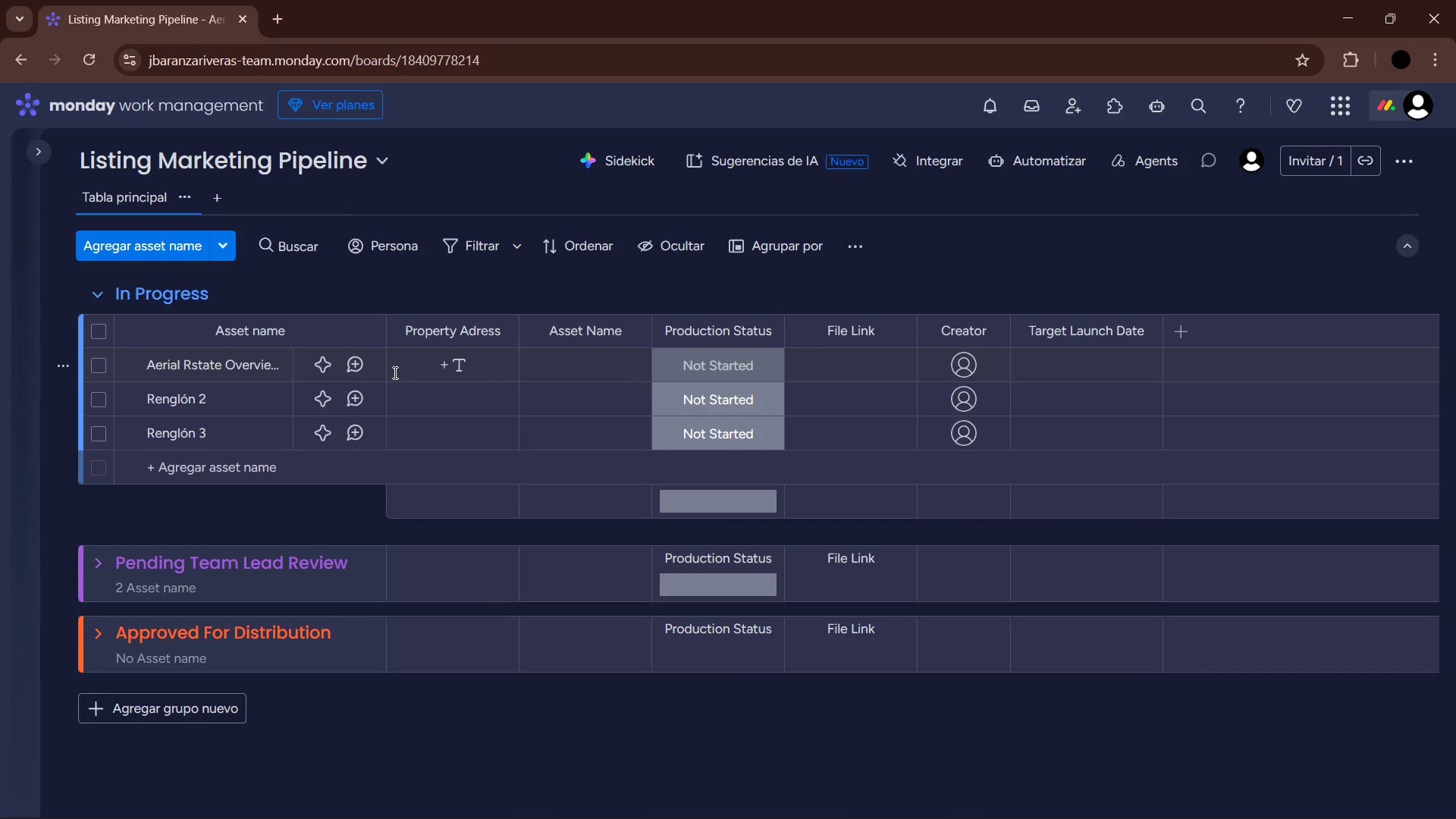 
left_click_drag(start_coordinate=[386, 335], to_coordinate=[403, 337])
 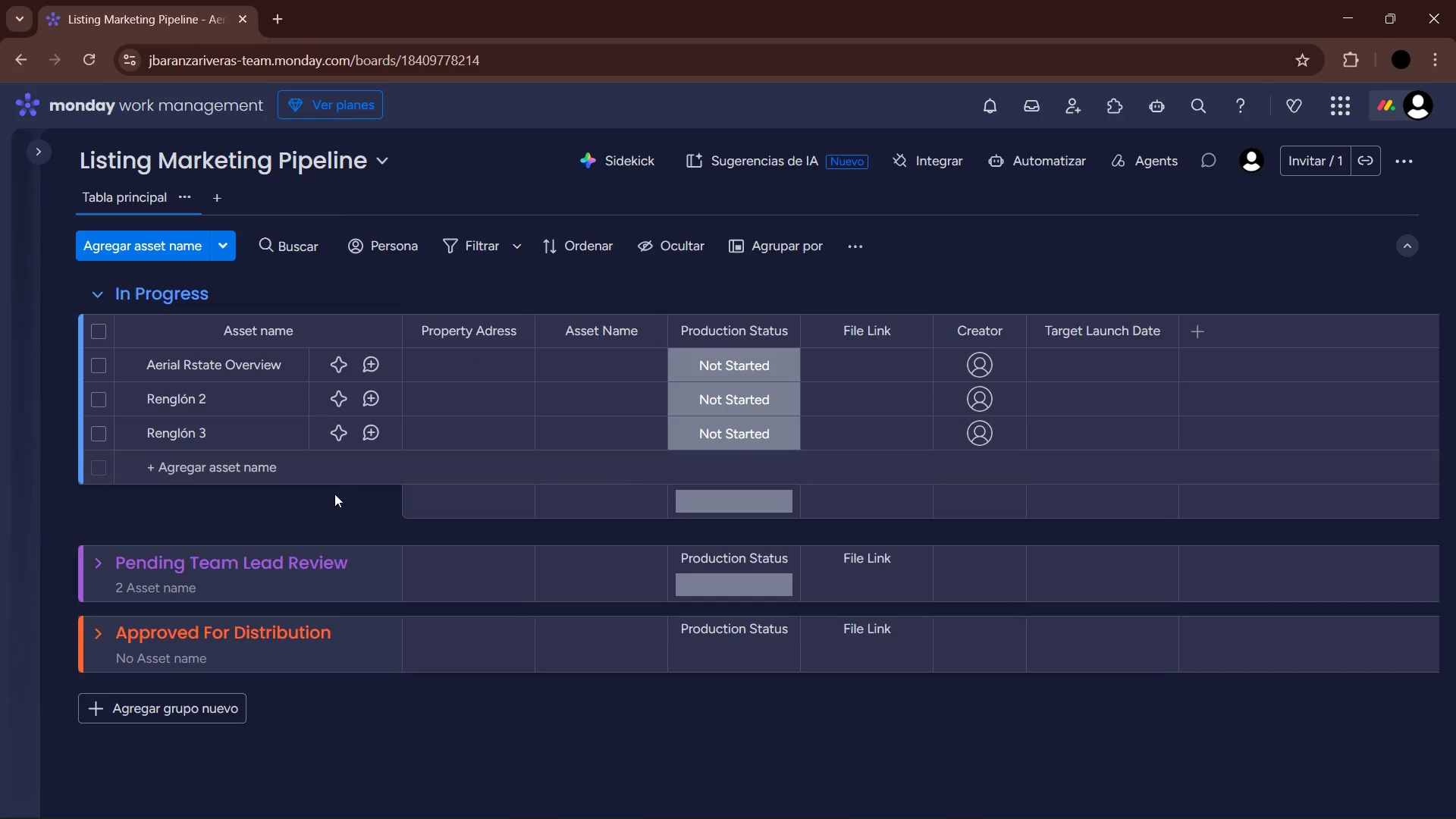 
left_click([343, 510])
 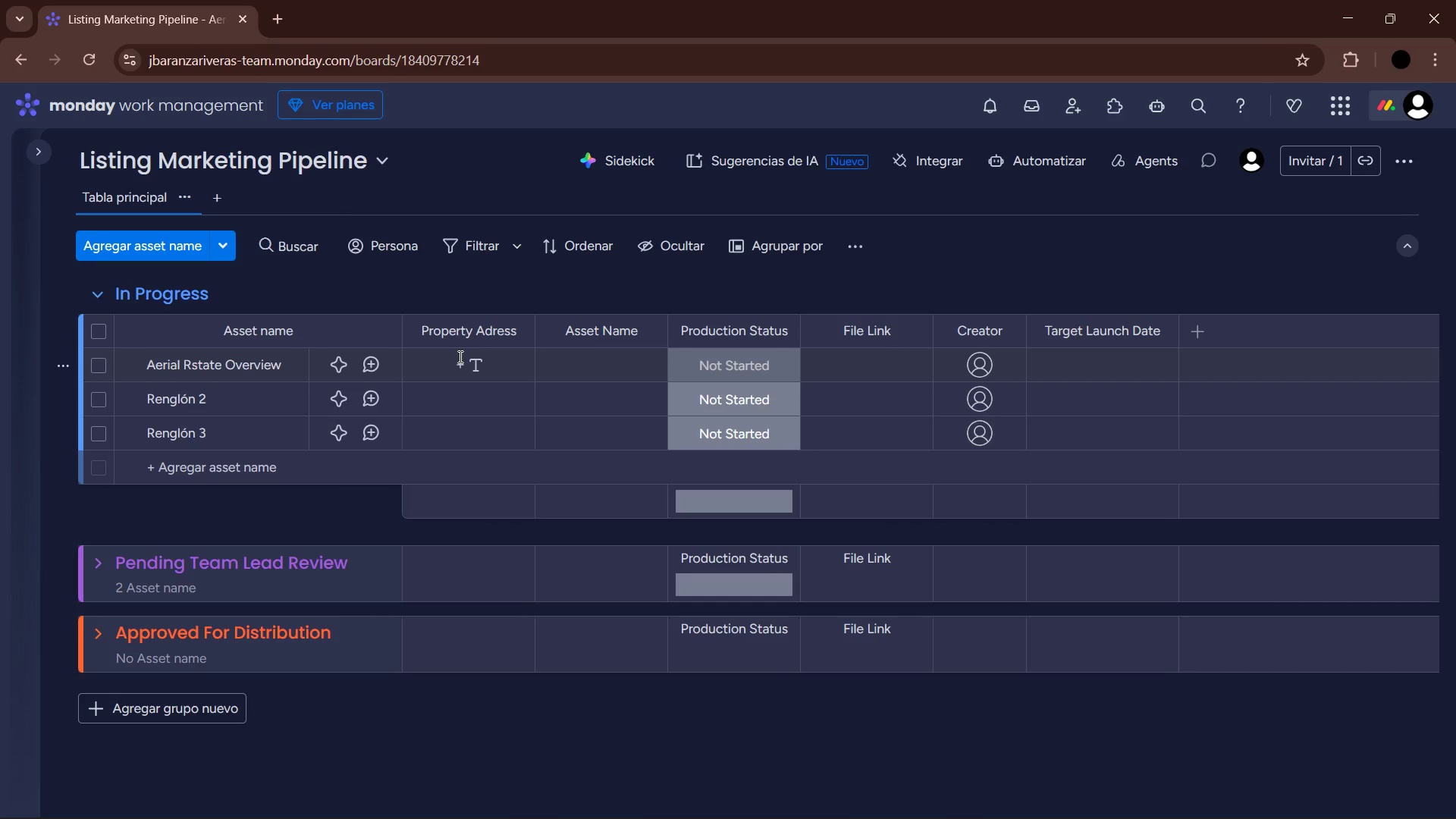 
left_click([459, 356])
 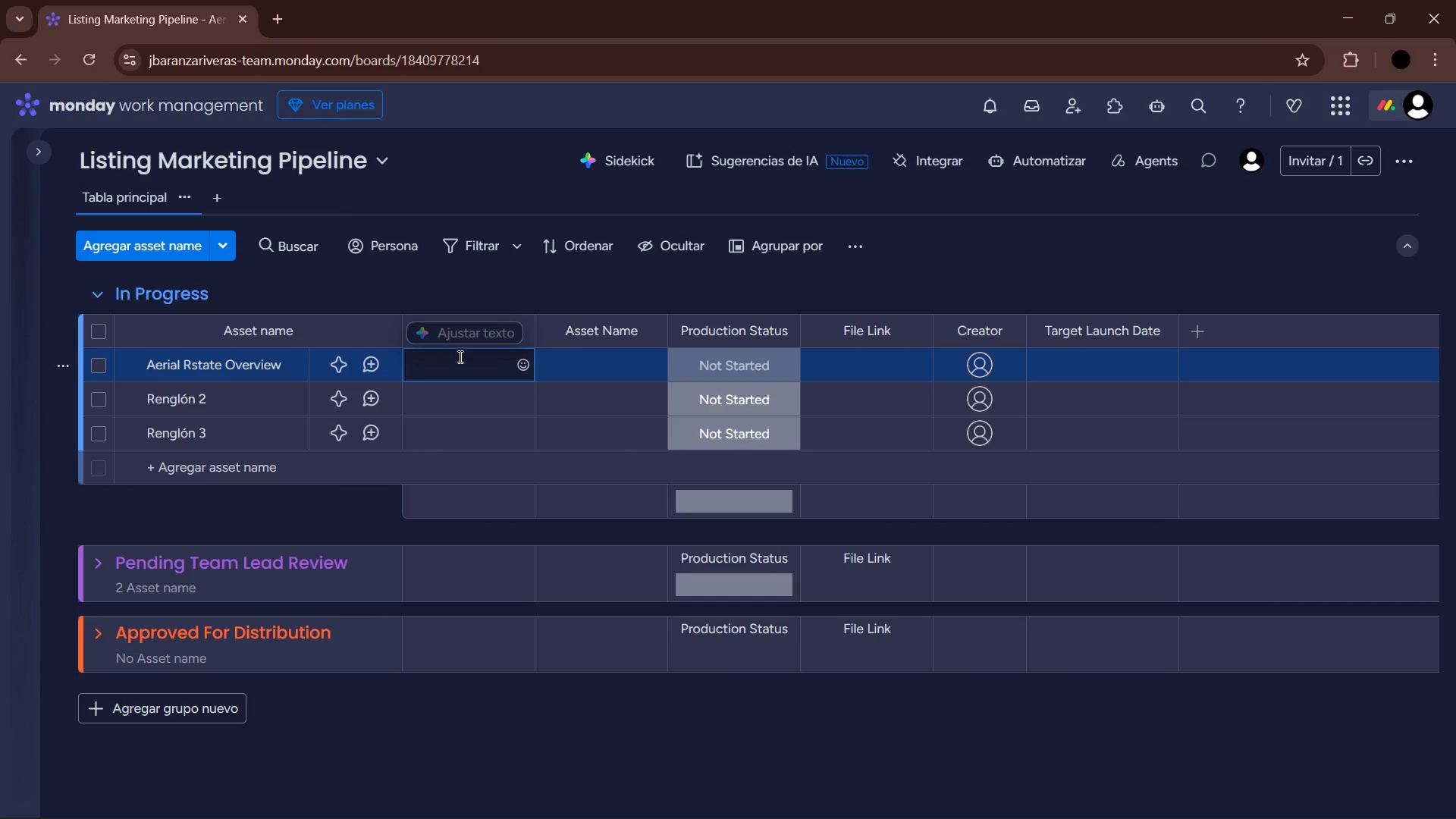 
type(1220 Crystal Cove Dr)
 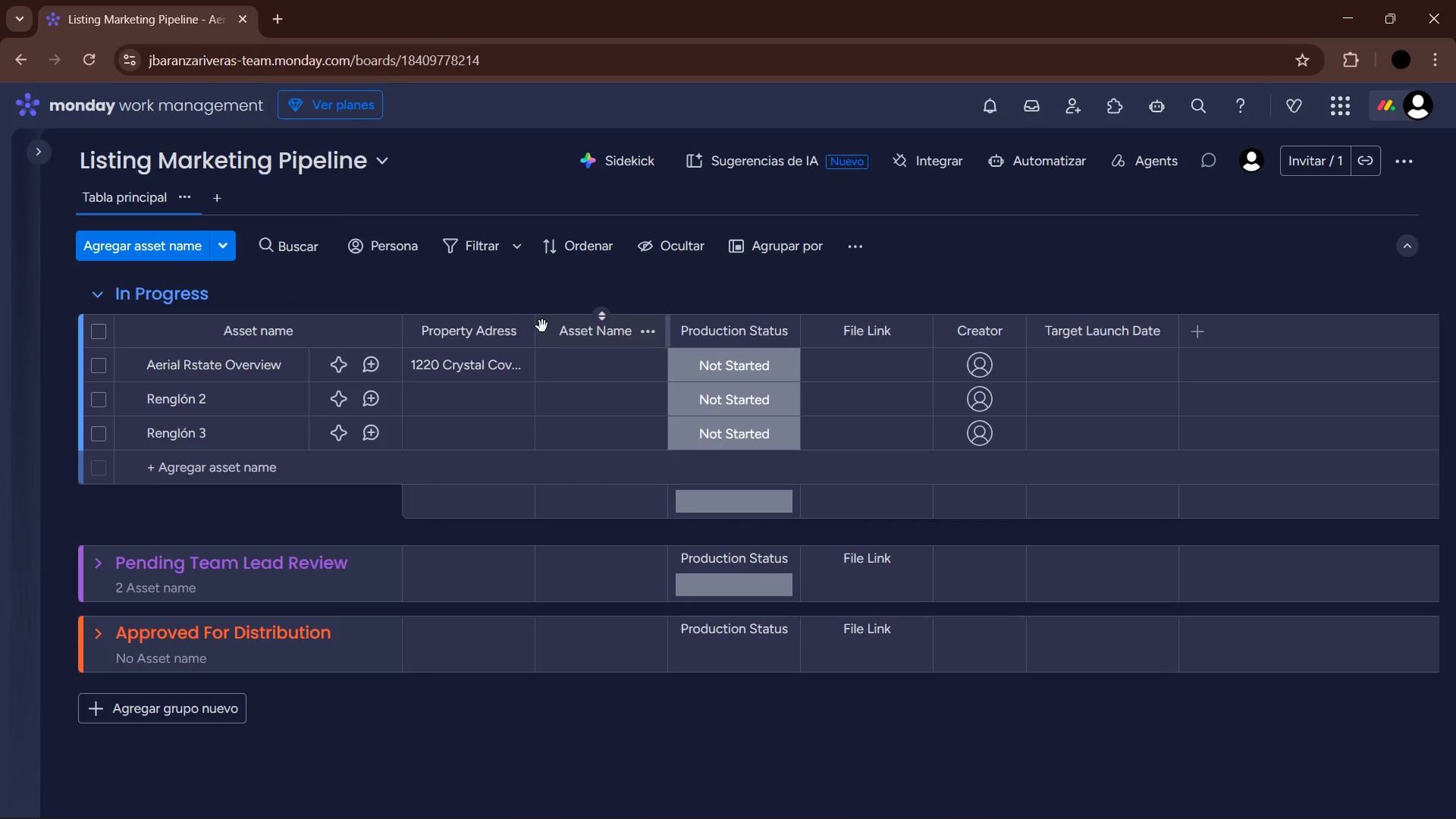 
left_click_drag(start_coordinate=[531, 325], to_coordinate=[541, 325])
 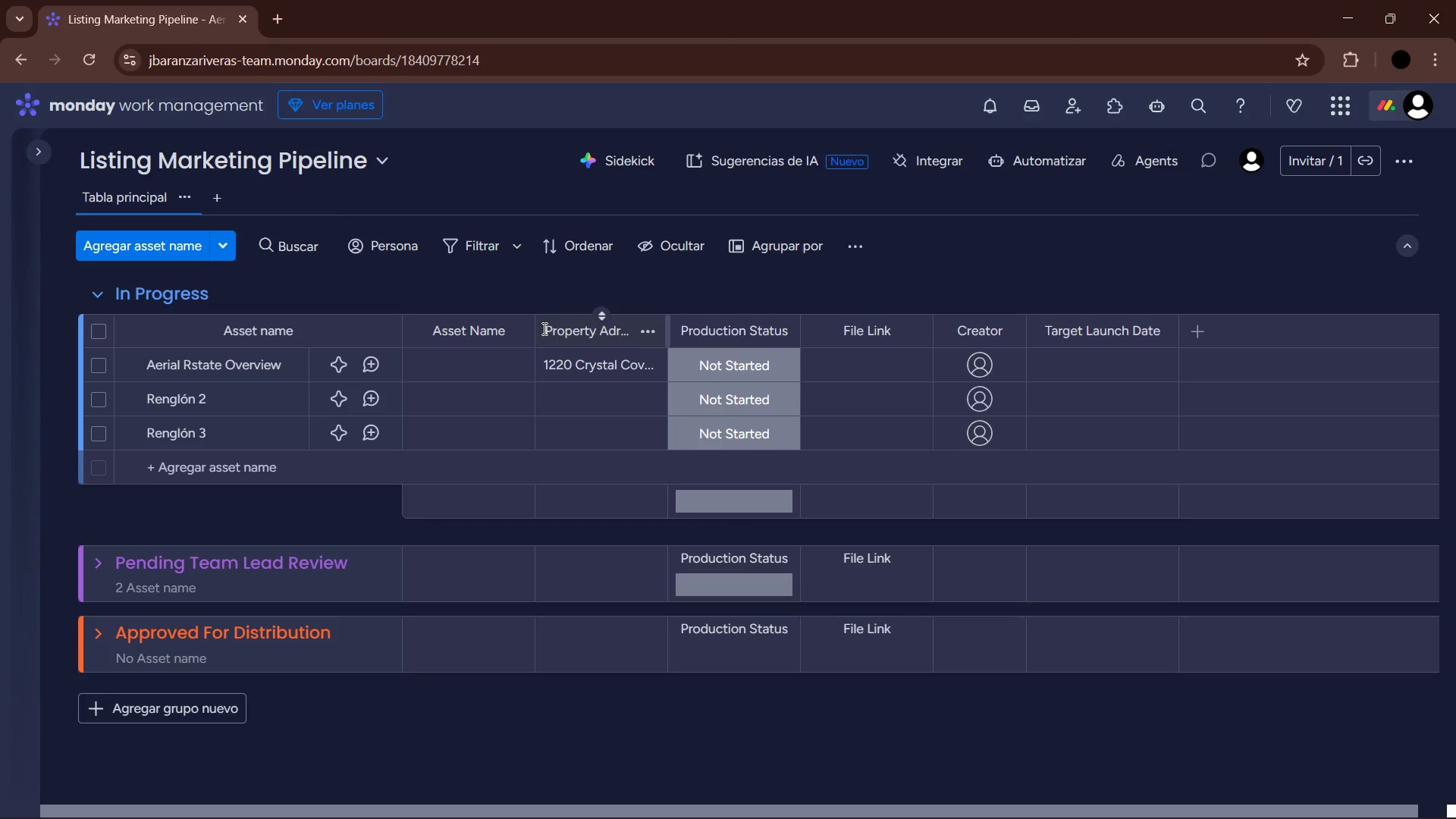 
left_click_drag(start_coordinate=[542, 318], to_coordinate=[493, 330])
 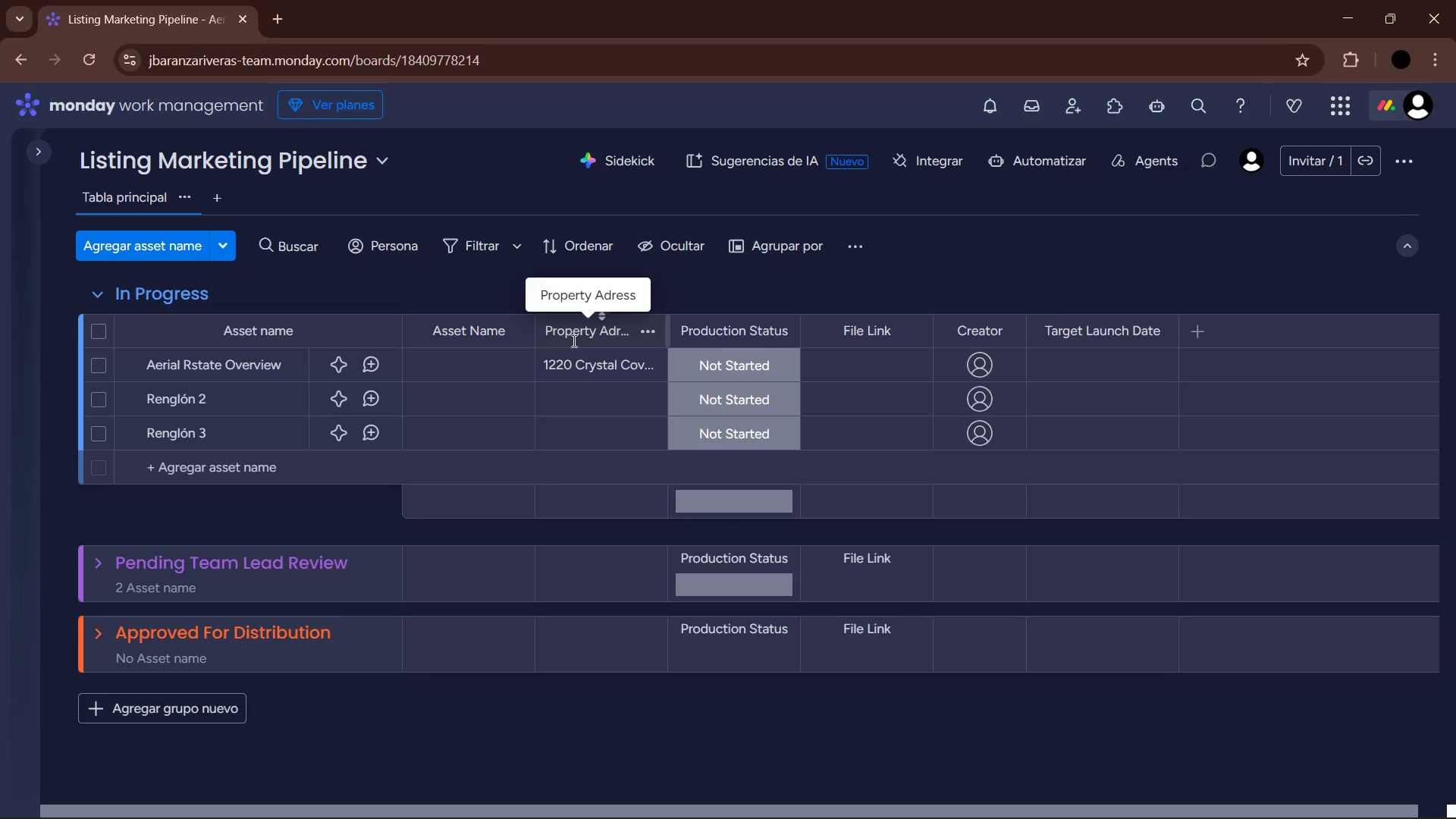 
left_click_drag(start_coordinate=[575, 344], to_coordinate=[607, 354])
 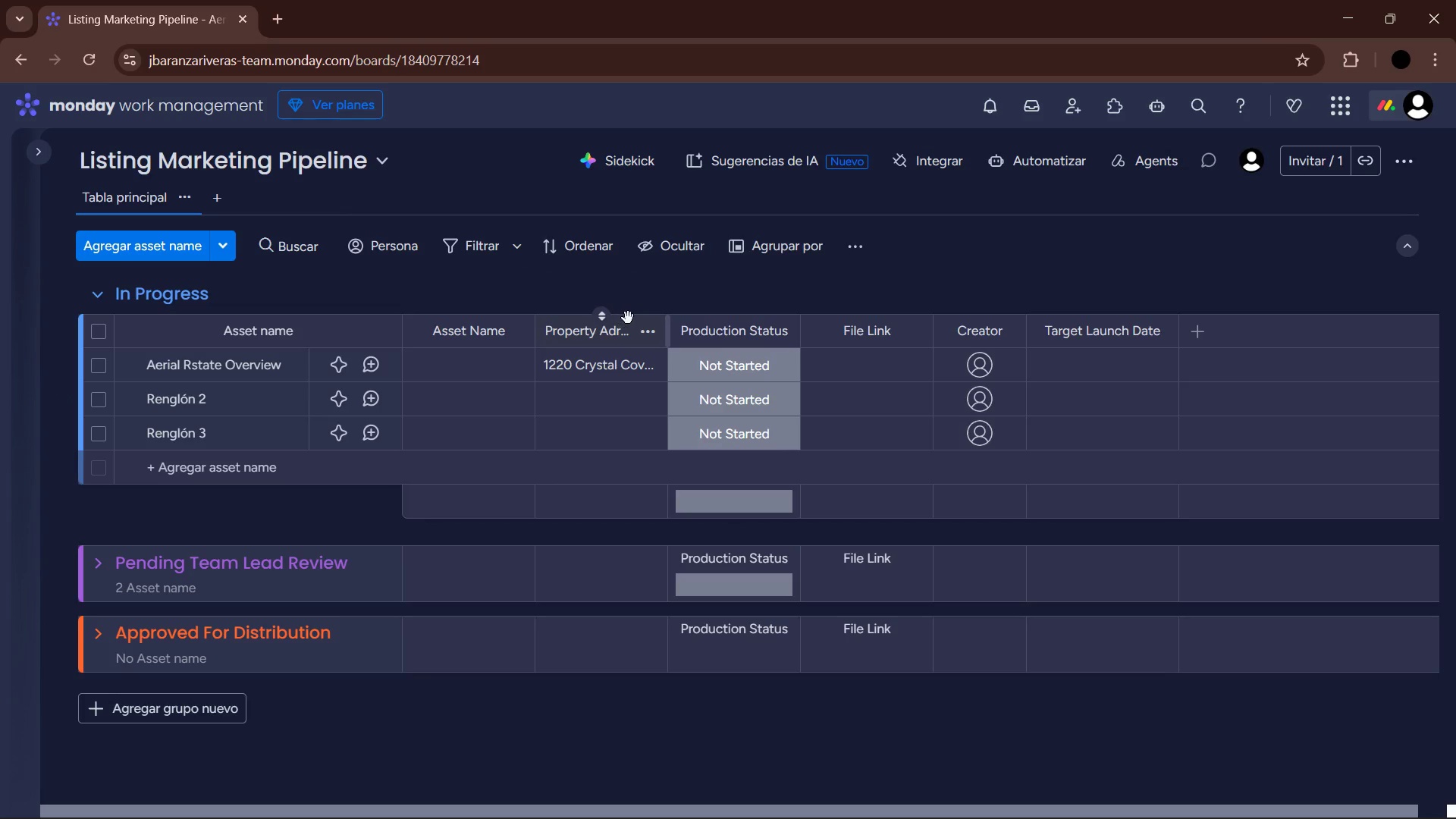 
left_click_drag(start_coordinate=[628, 318], to_coordinate=[465, 334])
 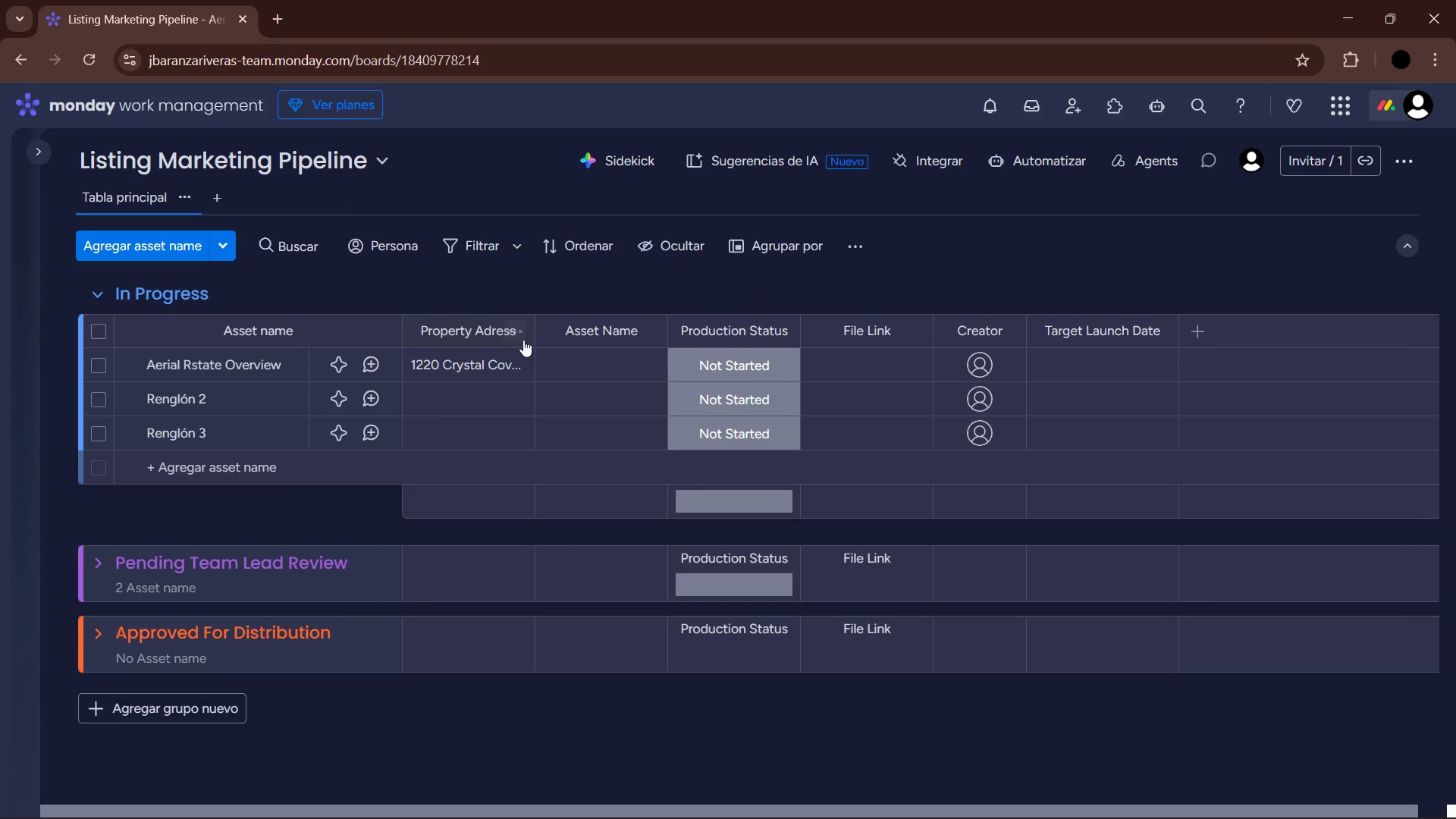 
left_click_drag(start_coordinate=[533, 331], to_coordinate=[557, 331])
 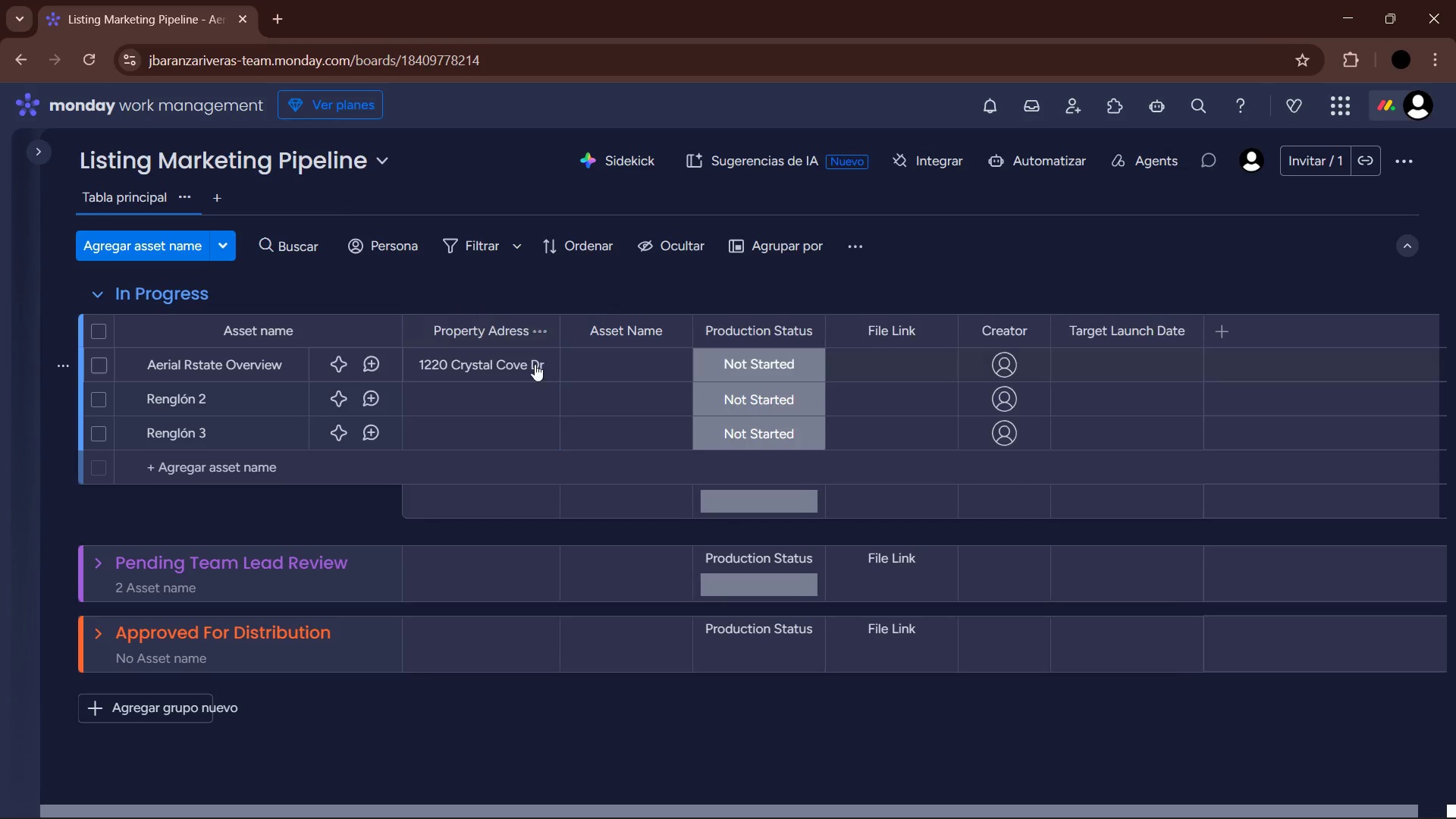 
mouse_move([490, 389])
 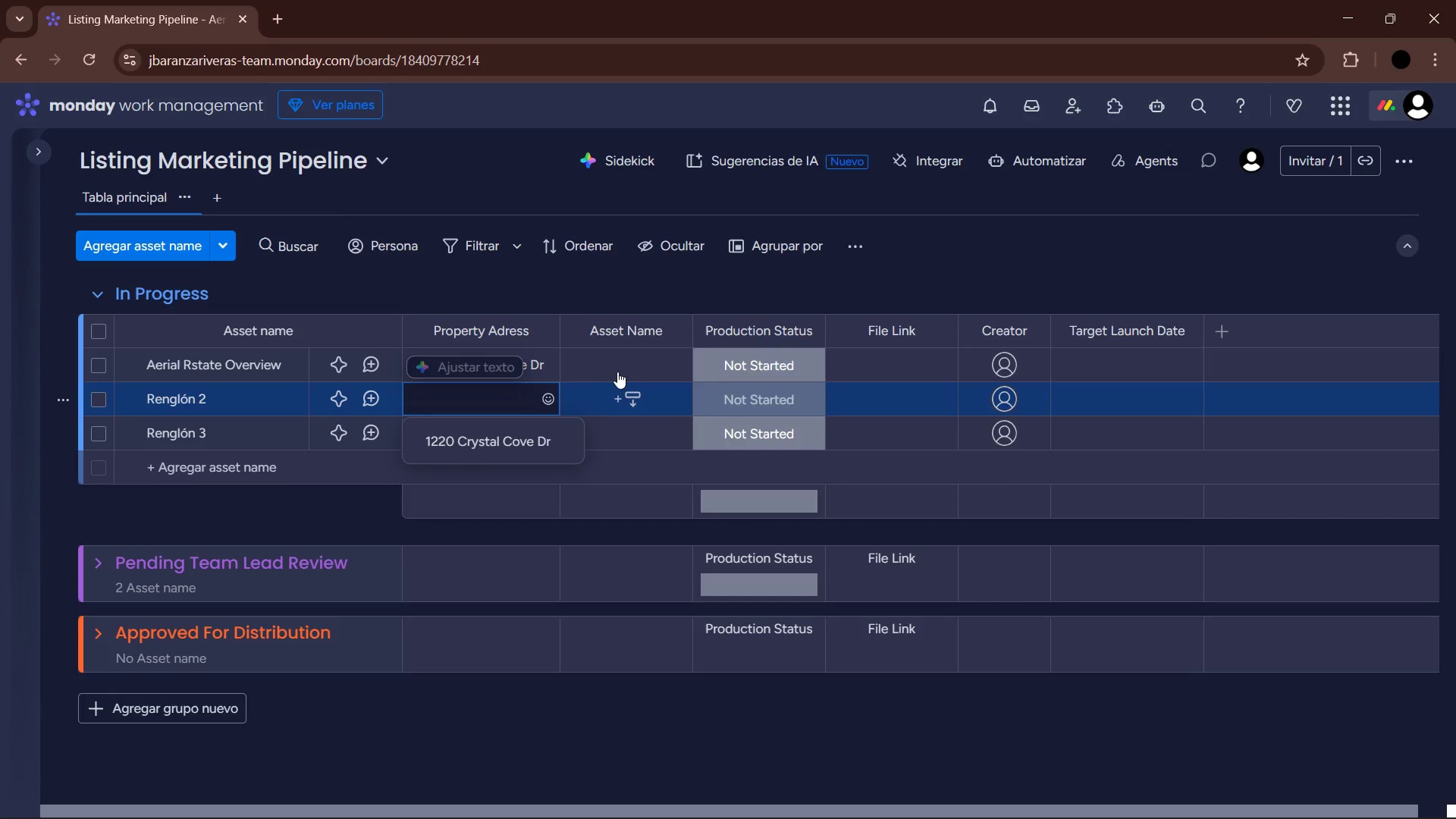 
left_click([623, 357])
 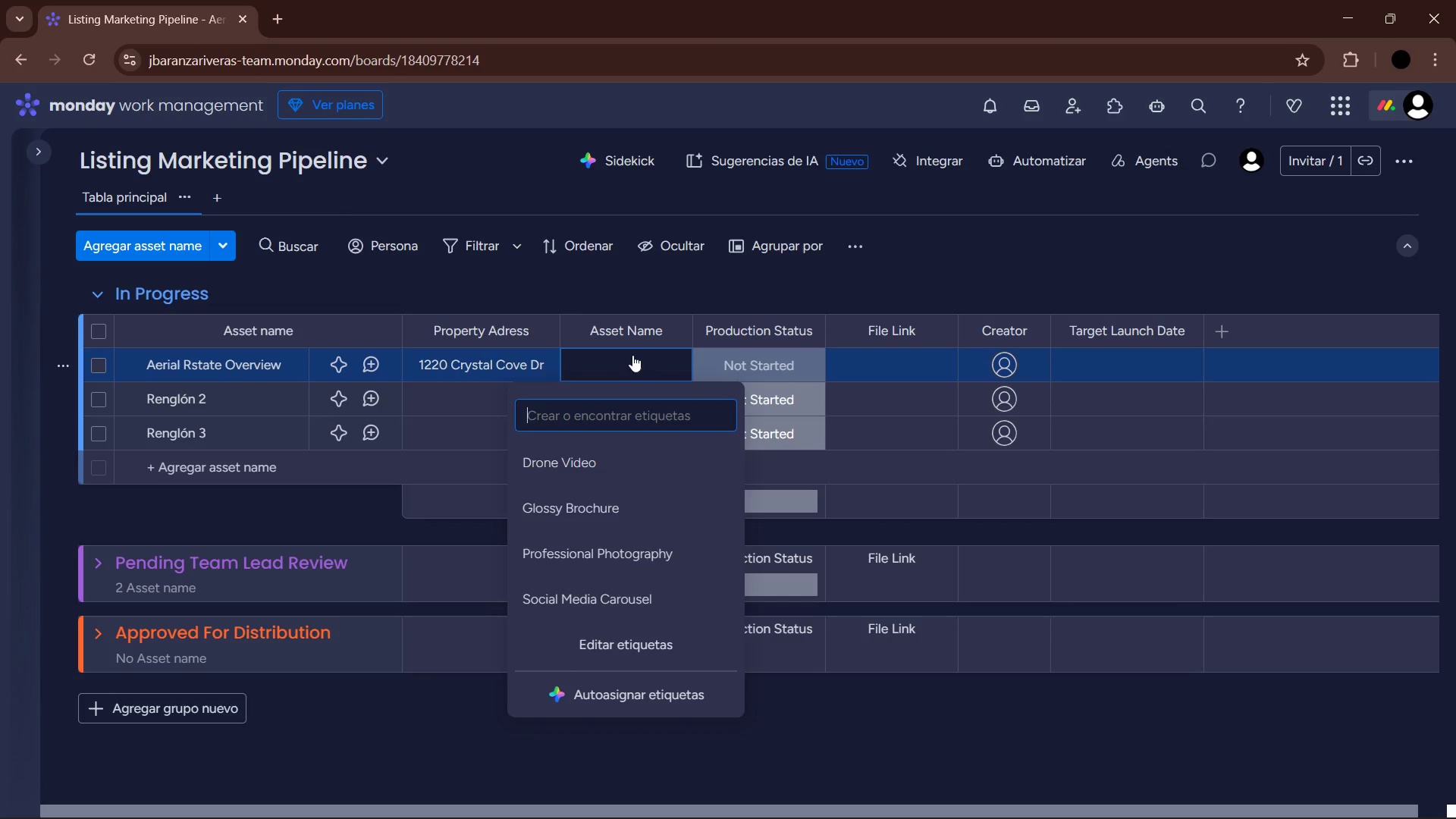 
left_click([601, 466])
 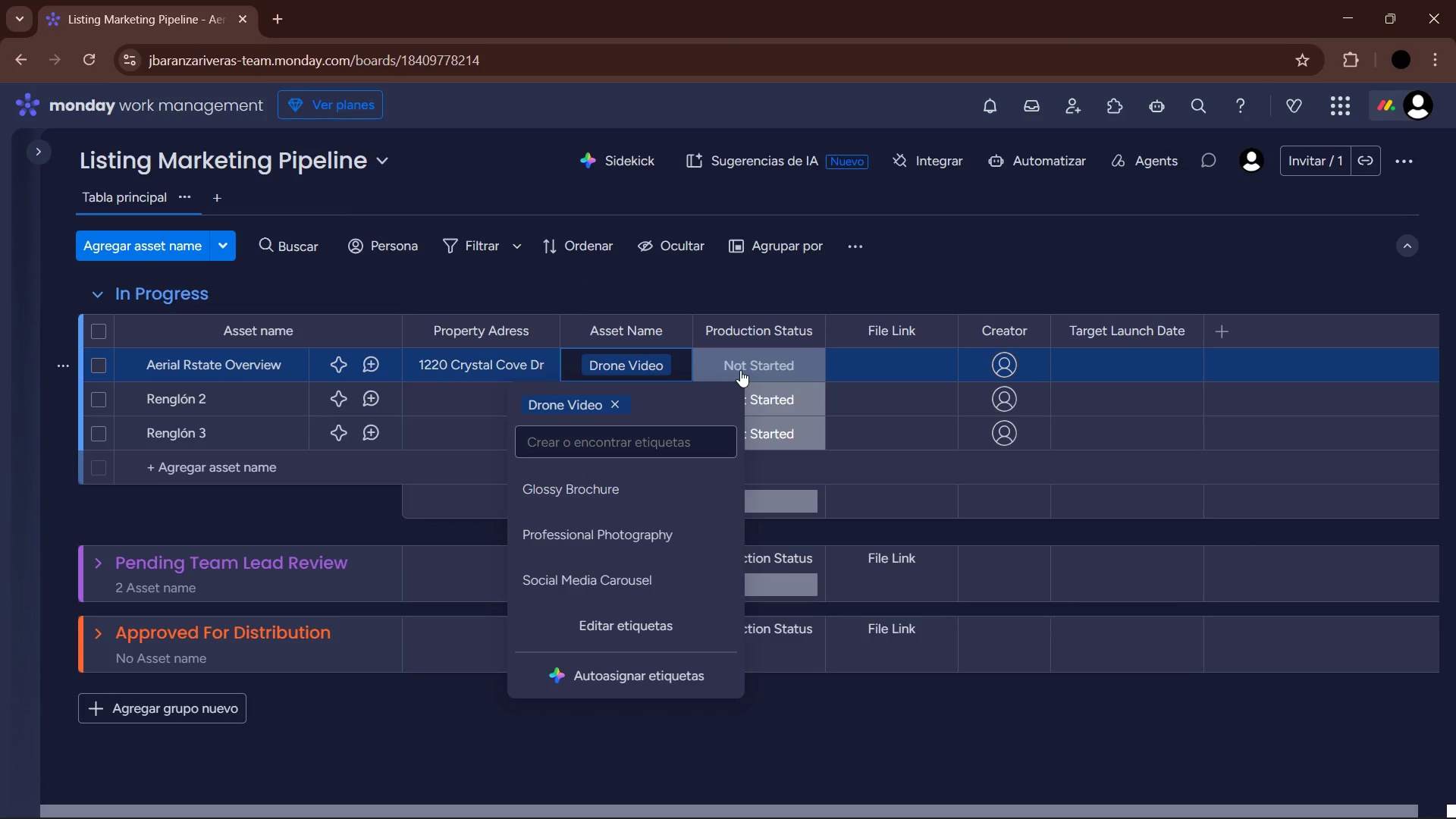 
left_click([748, 366])
 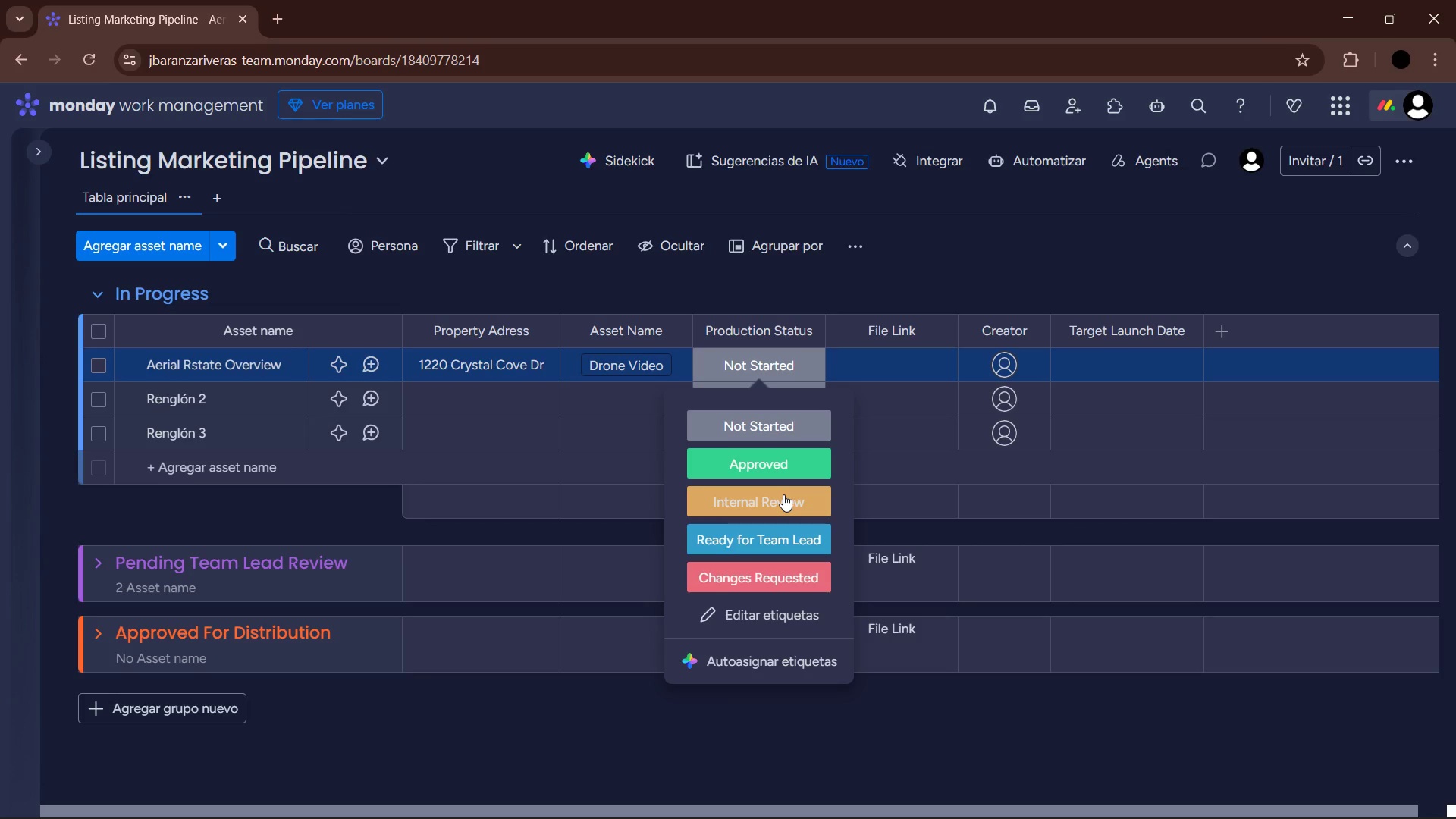 
wait(19.78)
 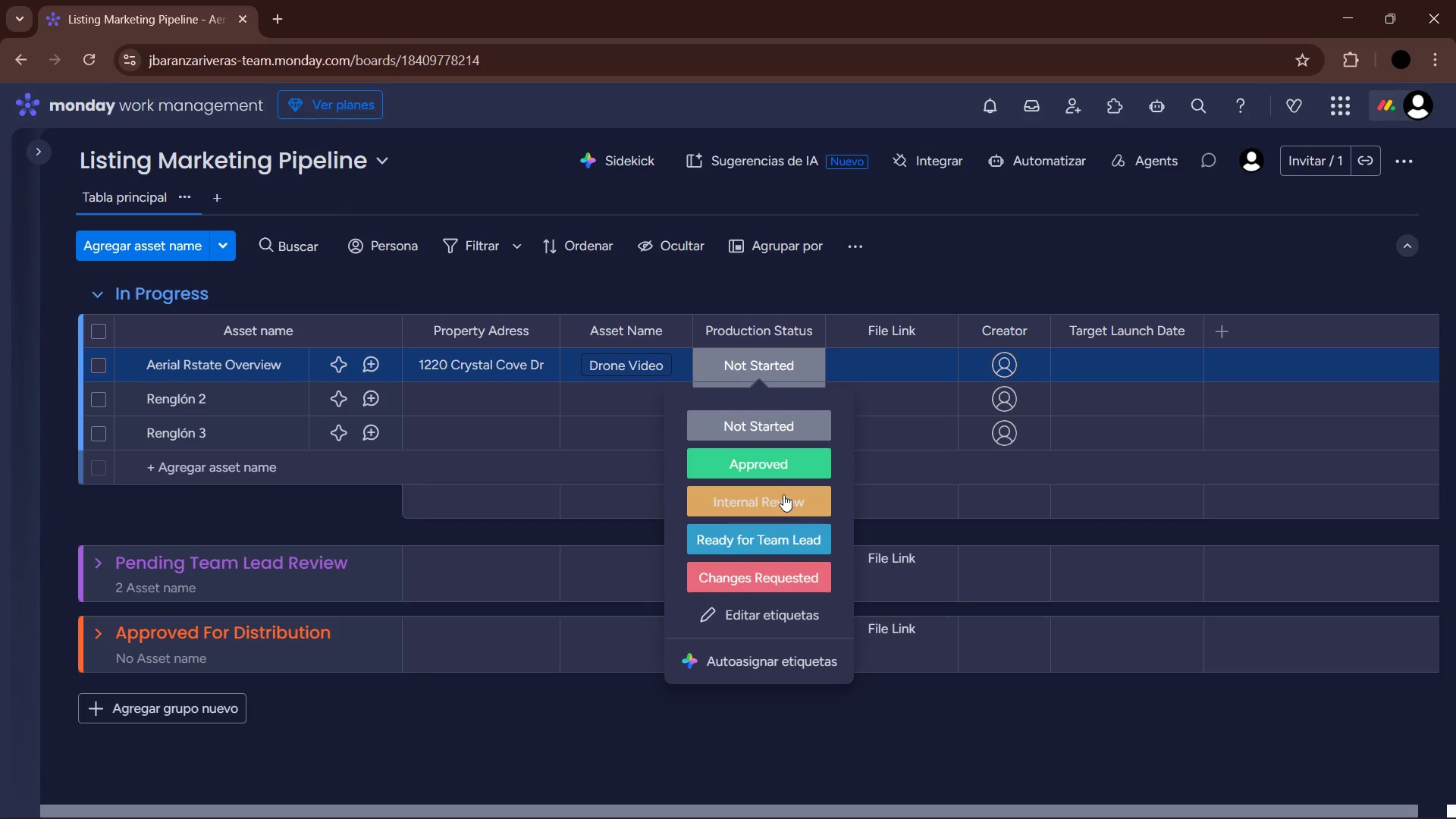 
left_click([924, 808])